 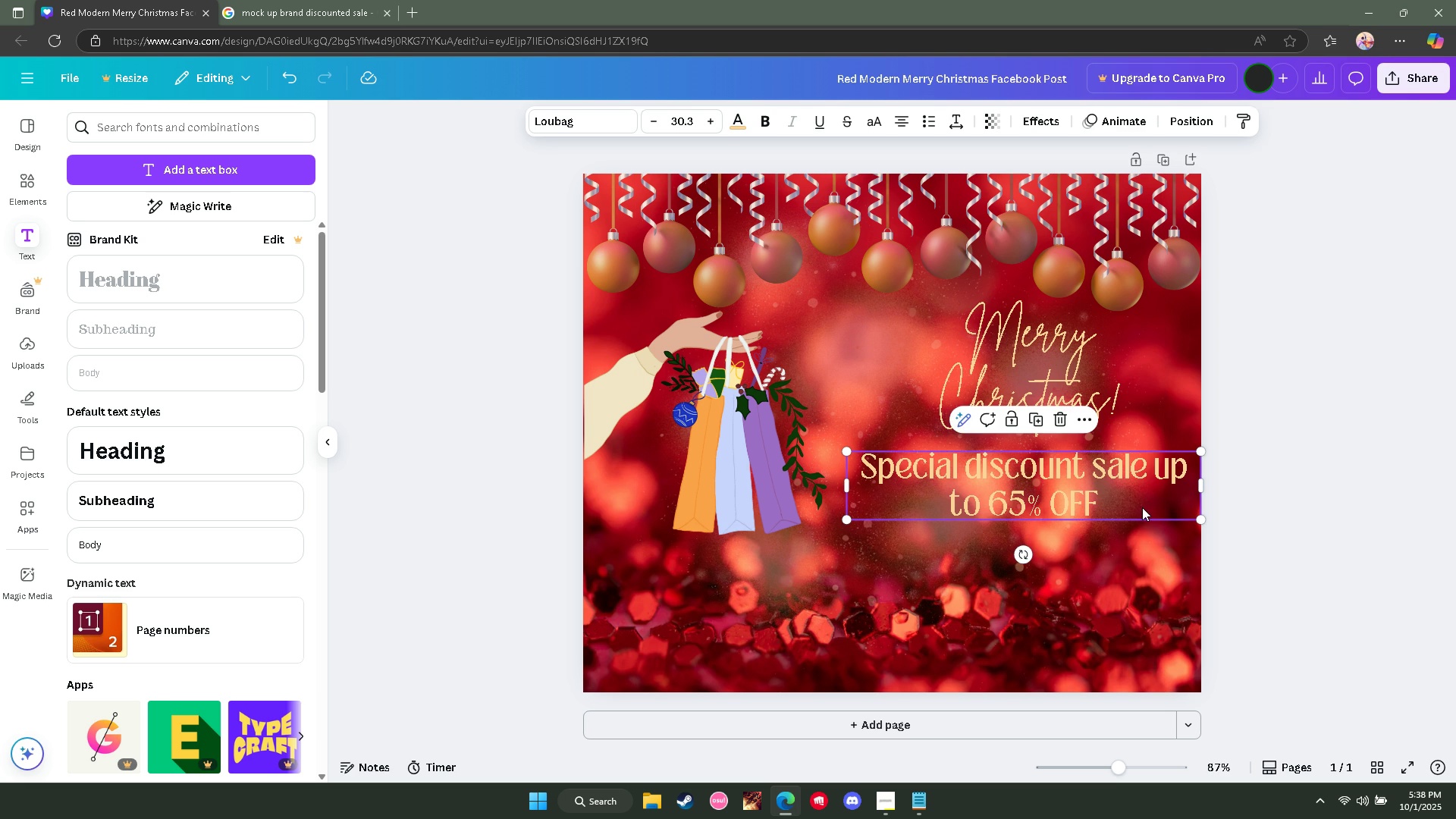 
left_click([1125, 505])
 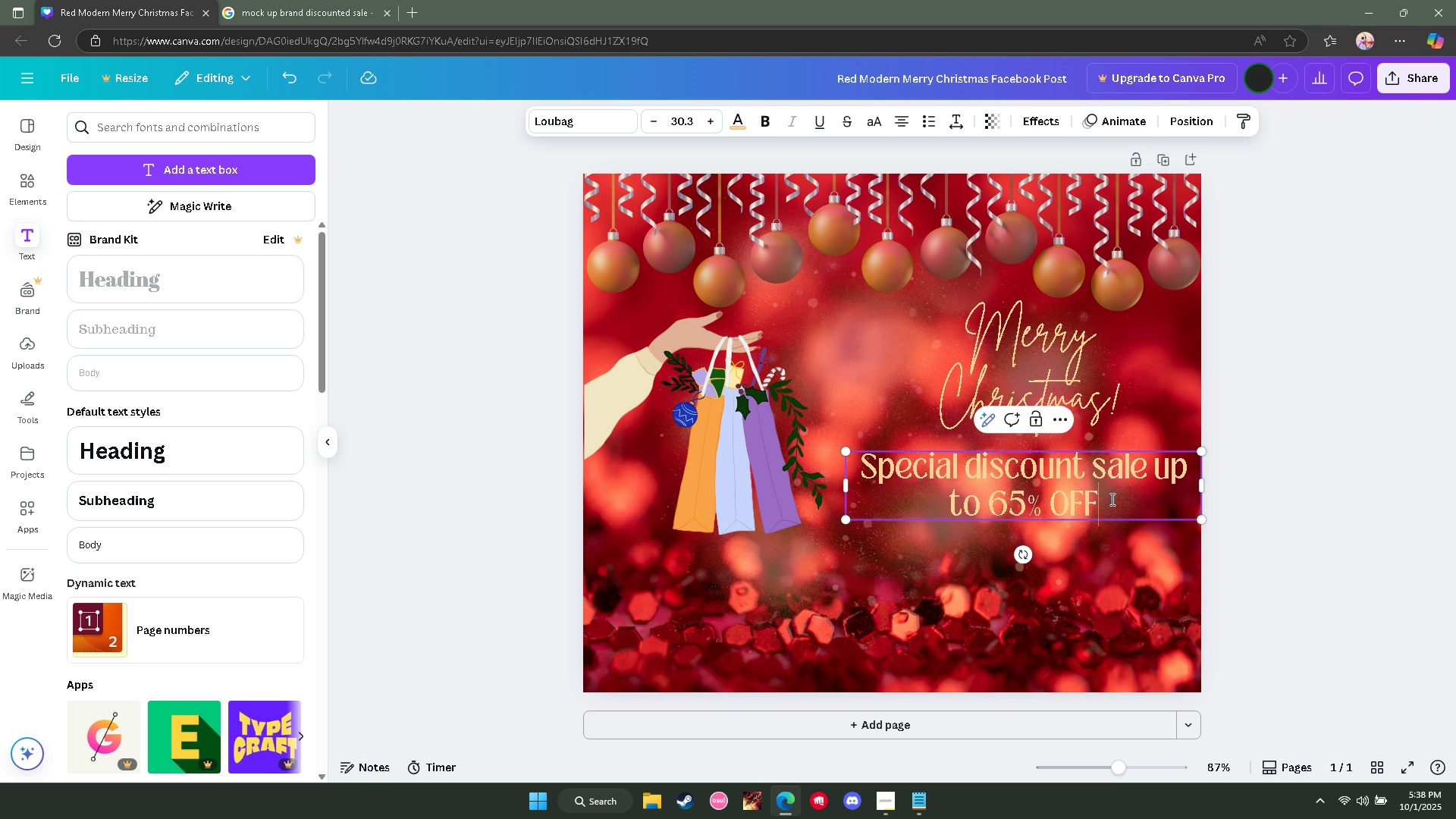 
type( on all )
 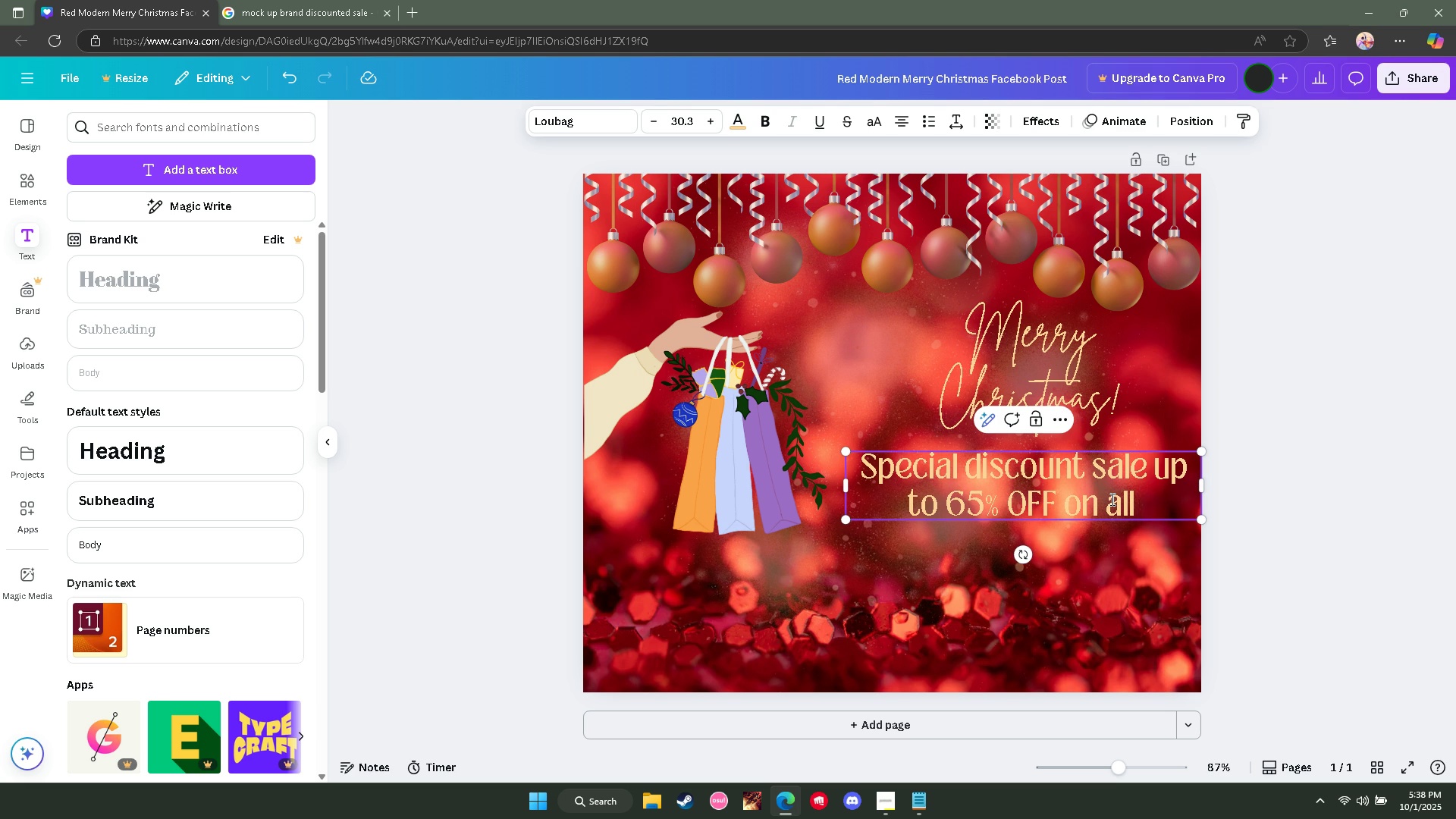 
wait(5.33)
 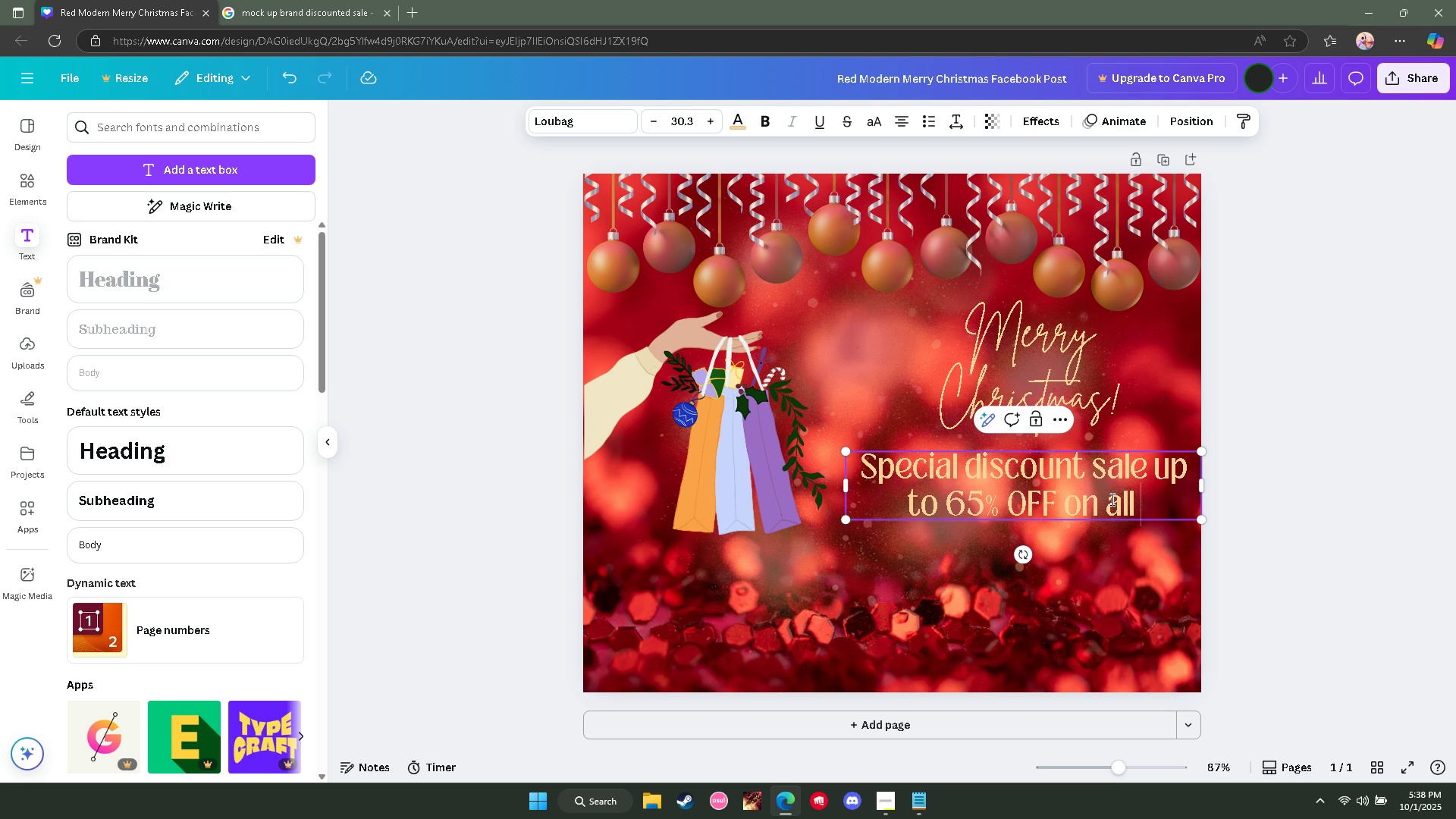 
type(jewelries!)
key(Backspace)
type(!)
 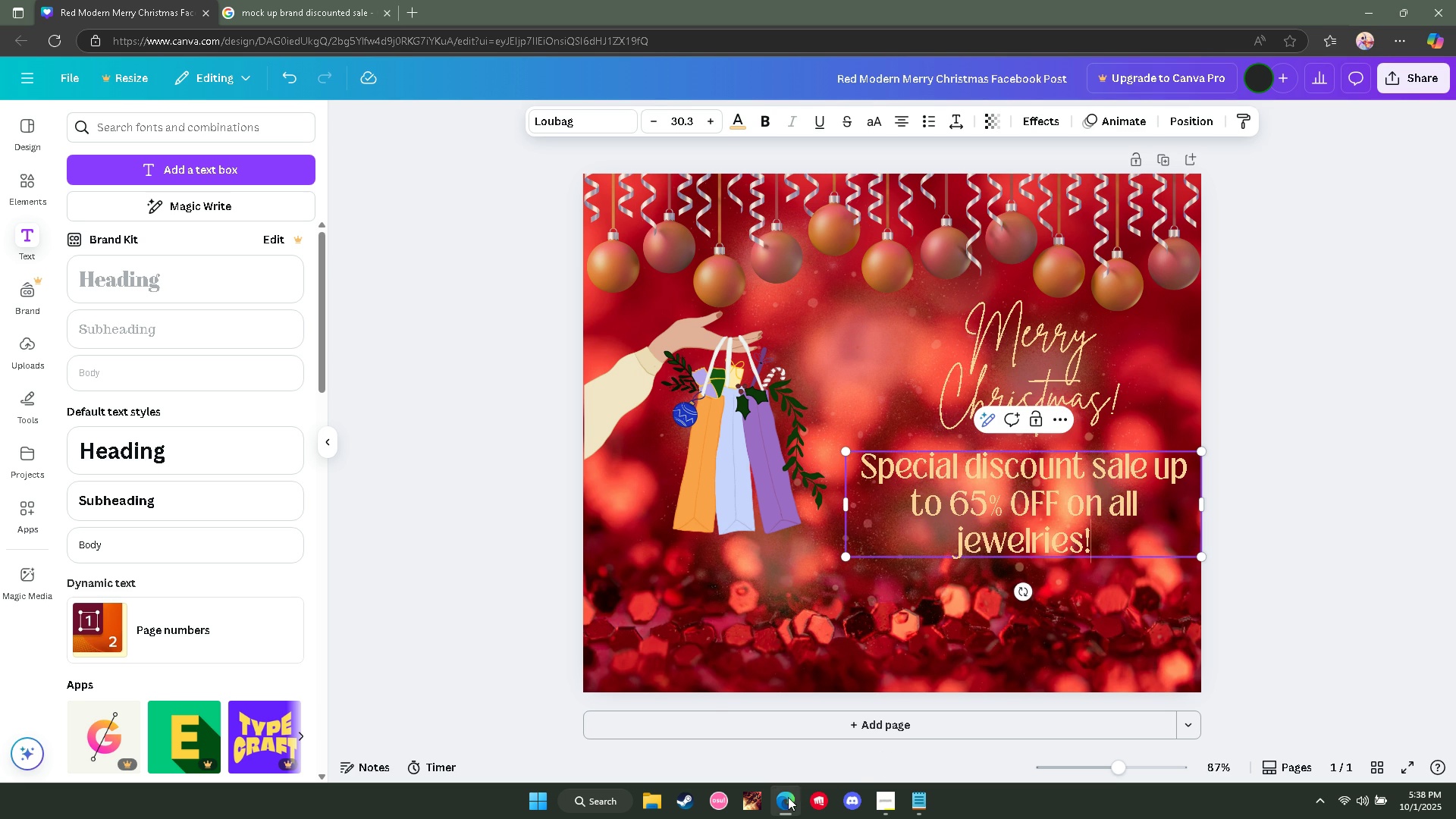 
left_click([787, 797])